 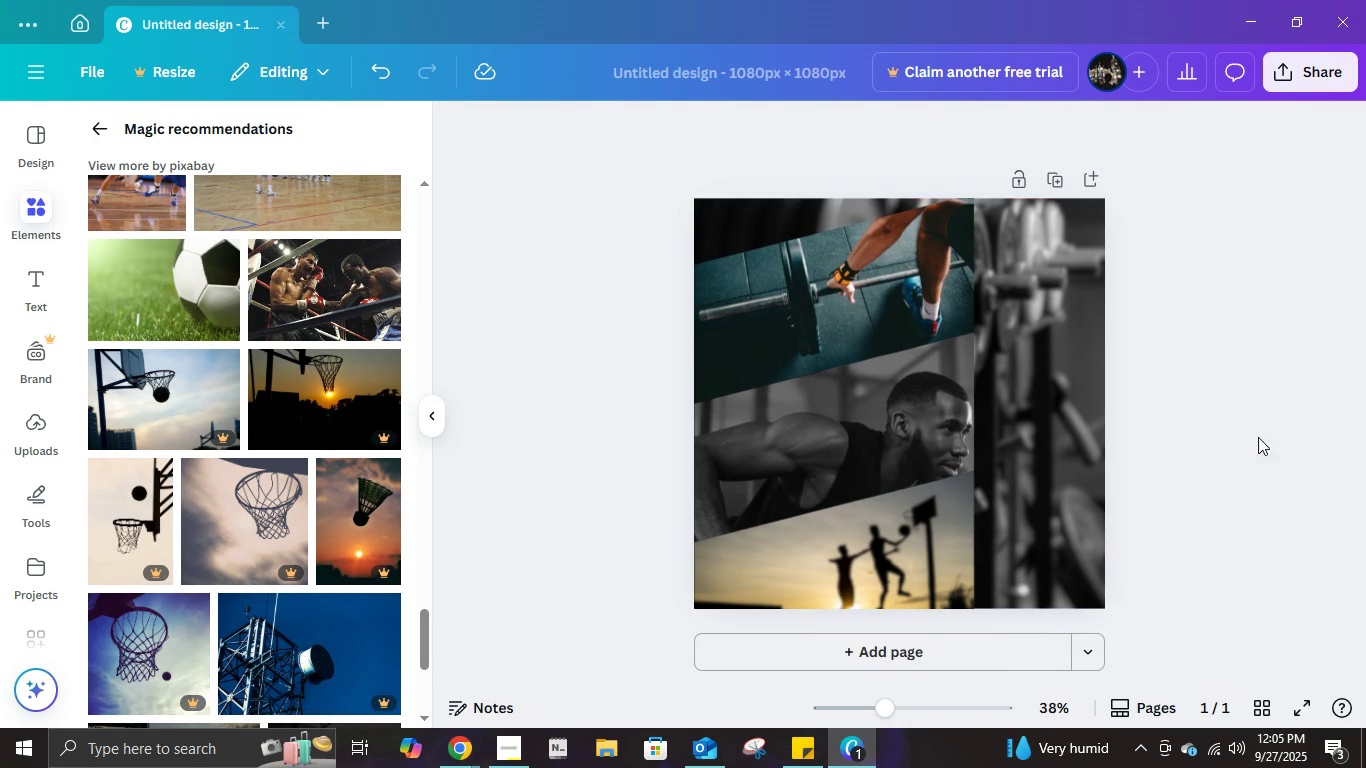 
left_click([1262, 385])
 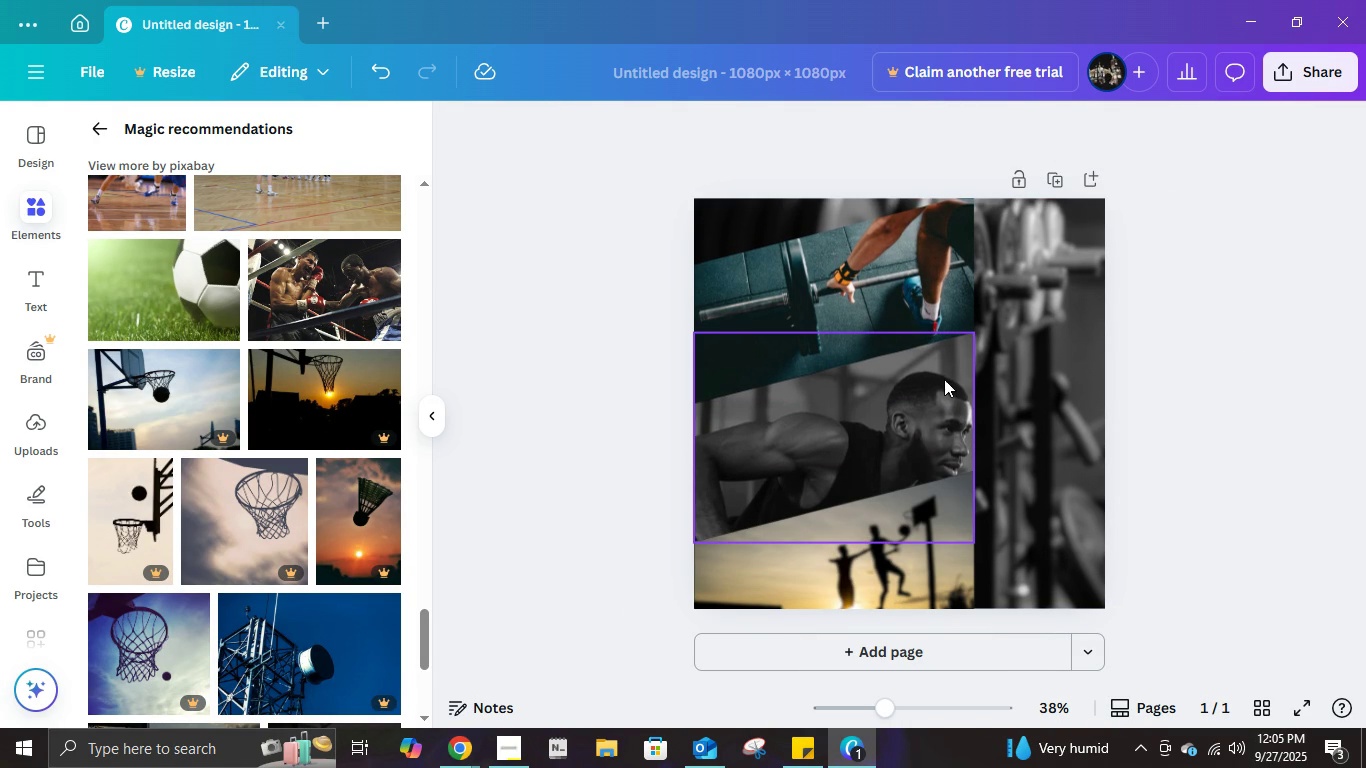 
left_click([1271, 376])
 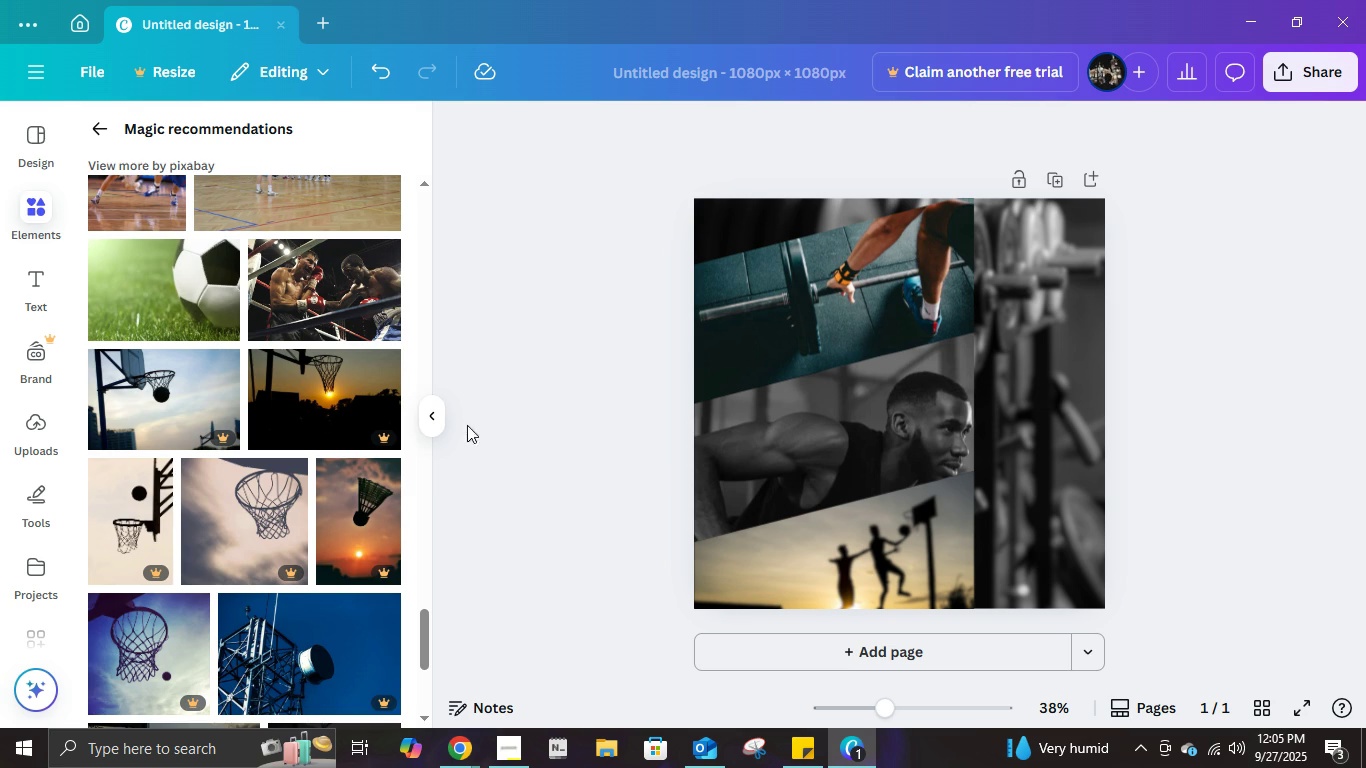 
left_click([435, 424])
 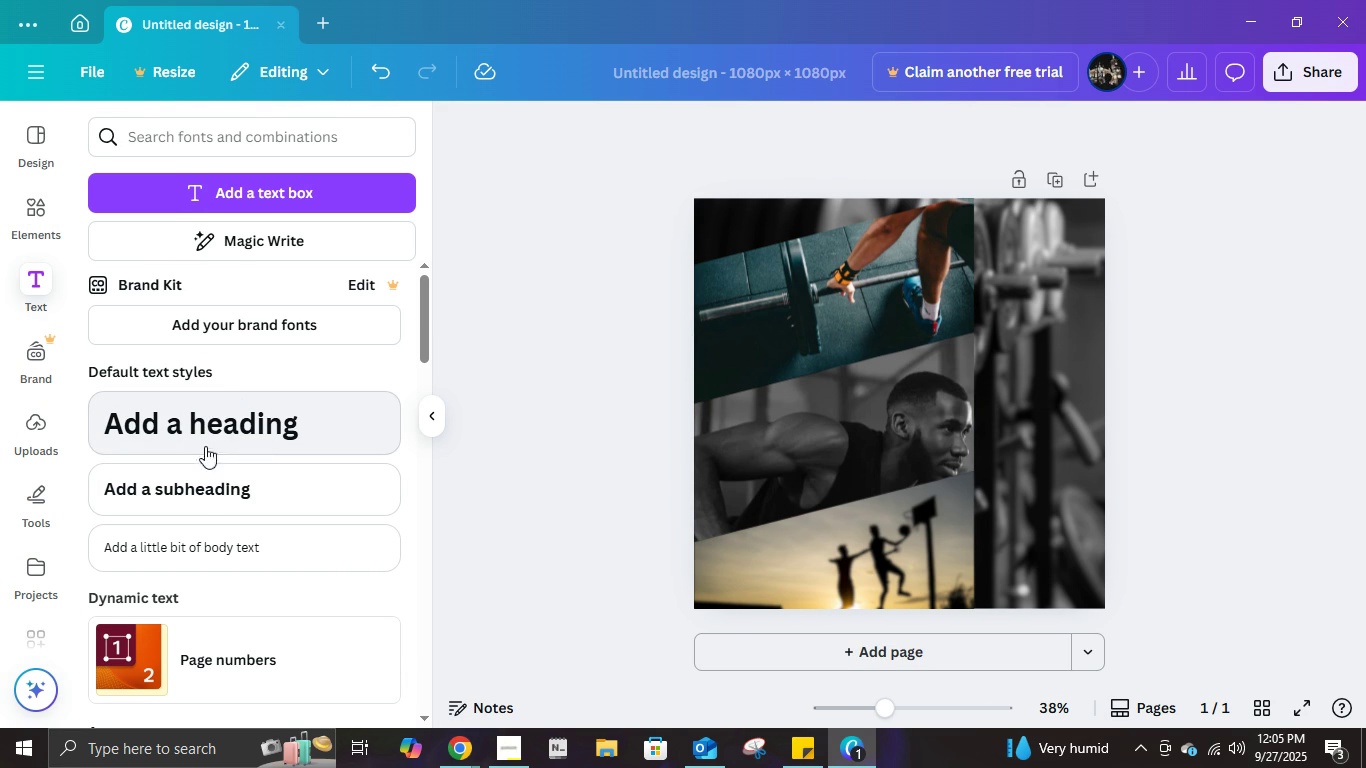 
wait(16.76)
 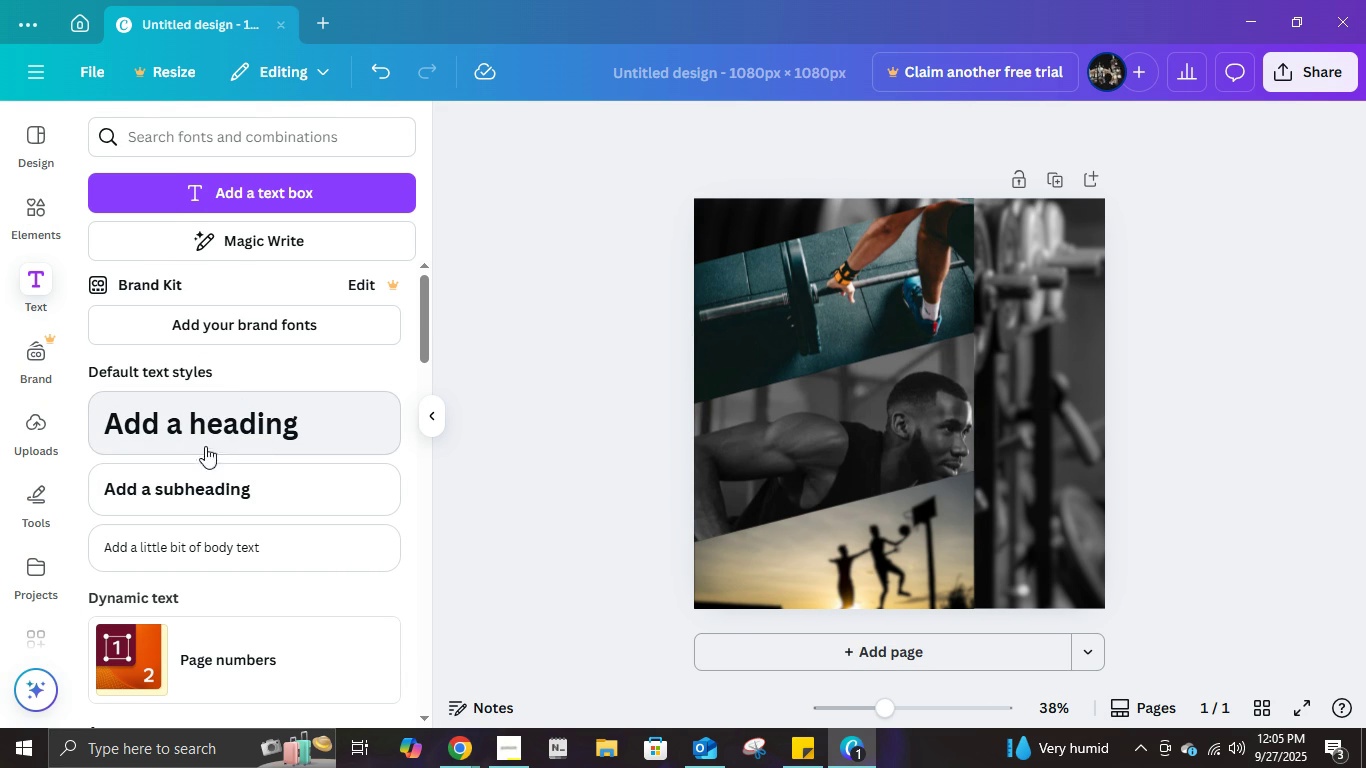 
left_click([236, 432])
 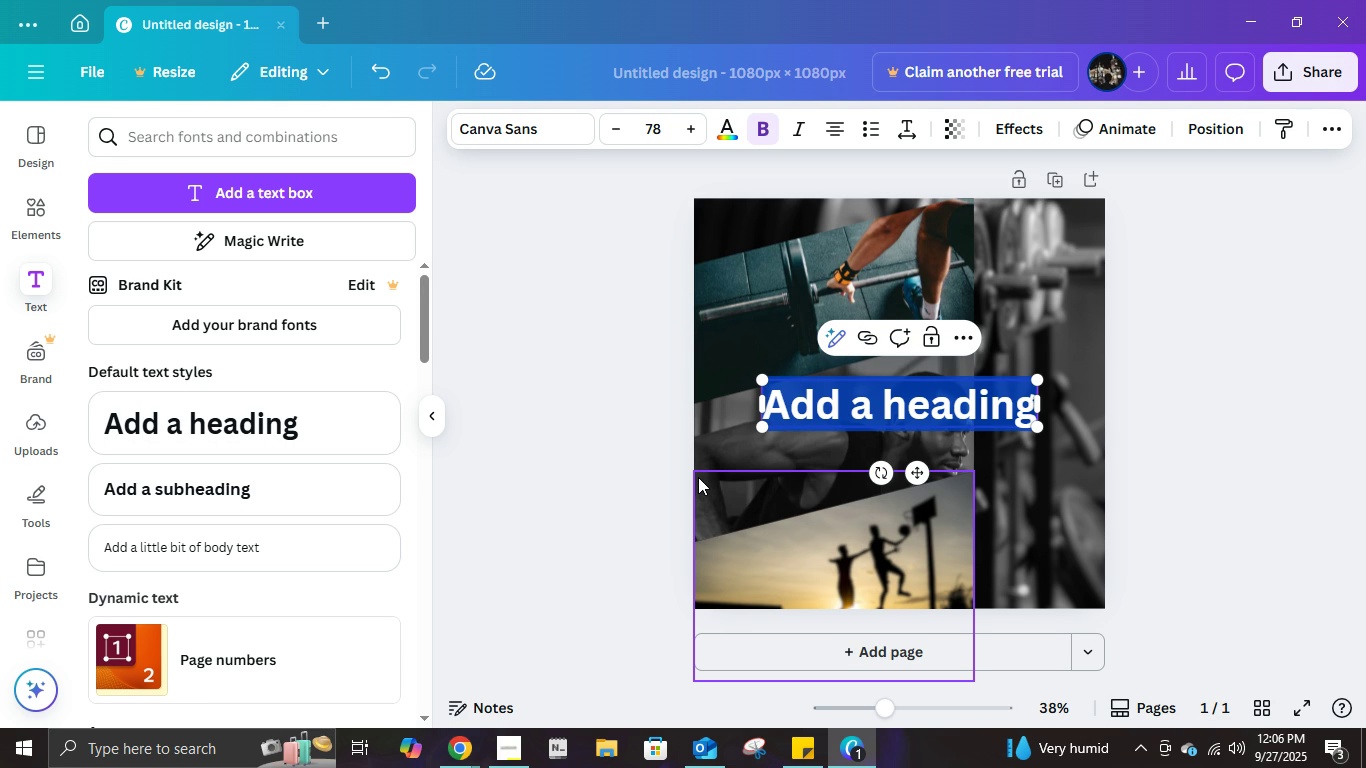 
wait(6.56)
 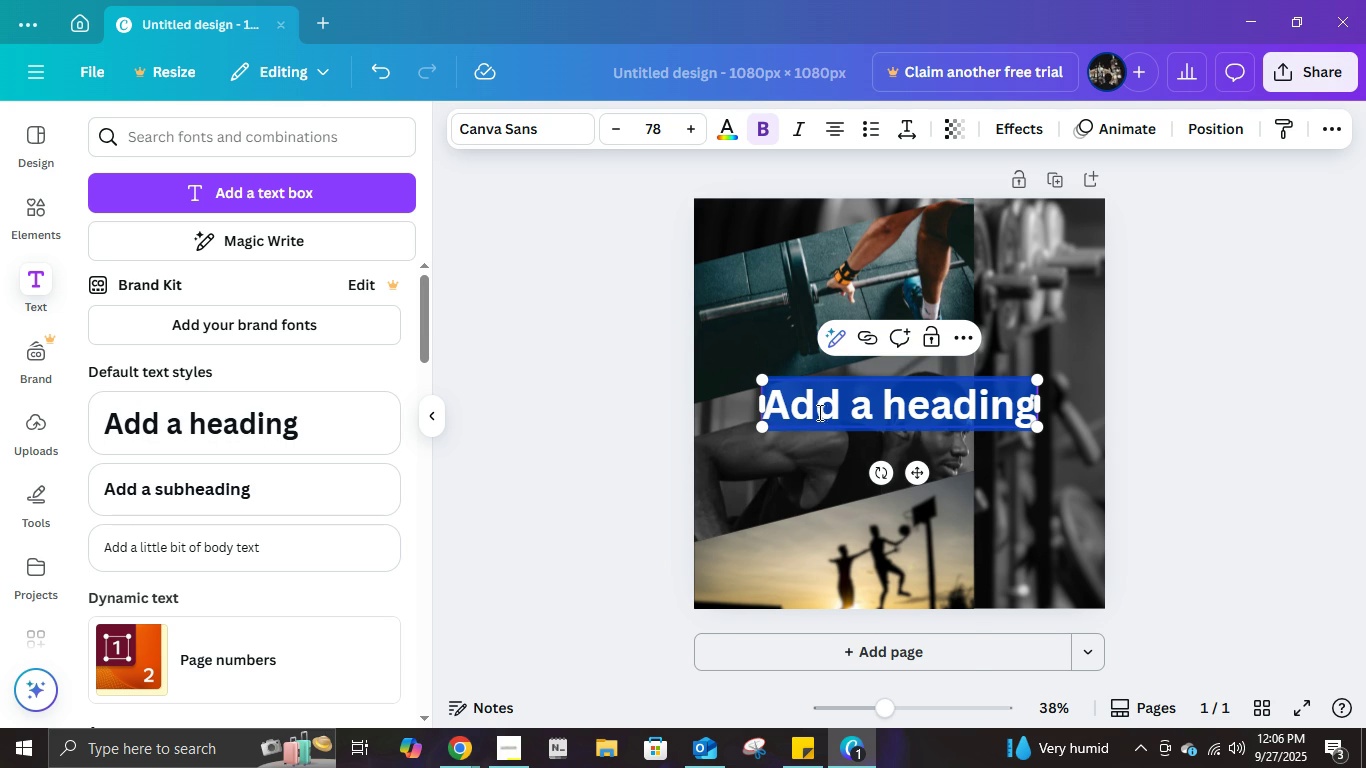 
type(n)
key(Backspace)
type(NOW)
 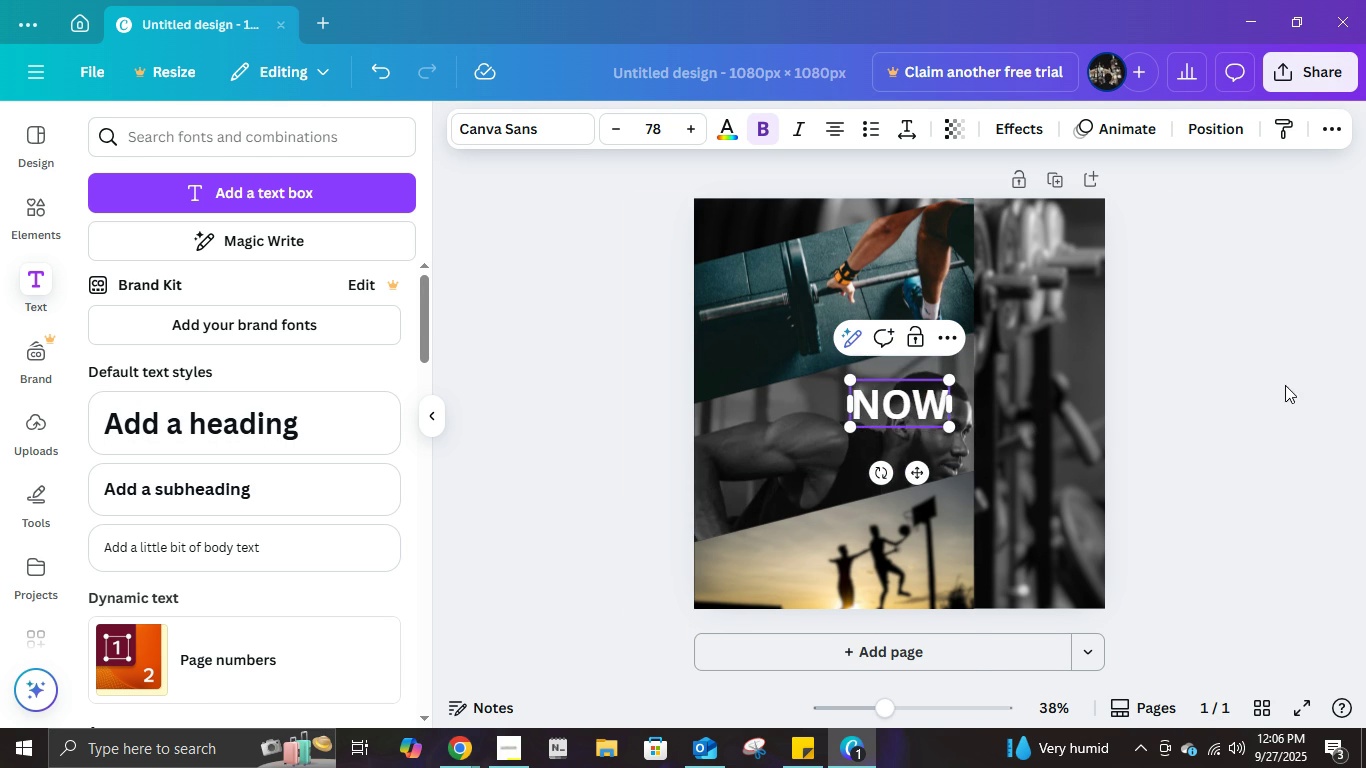 
left_click([1285, 385])
 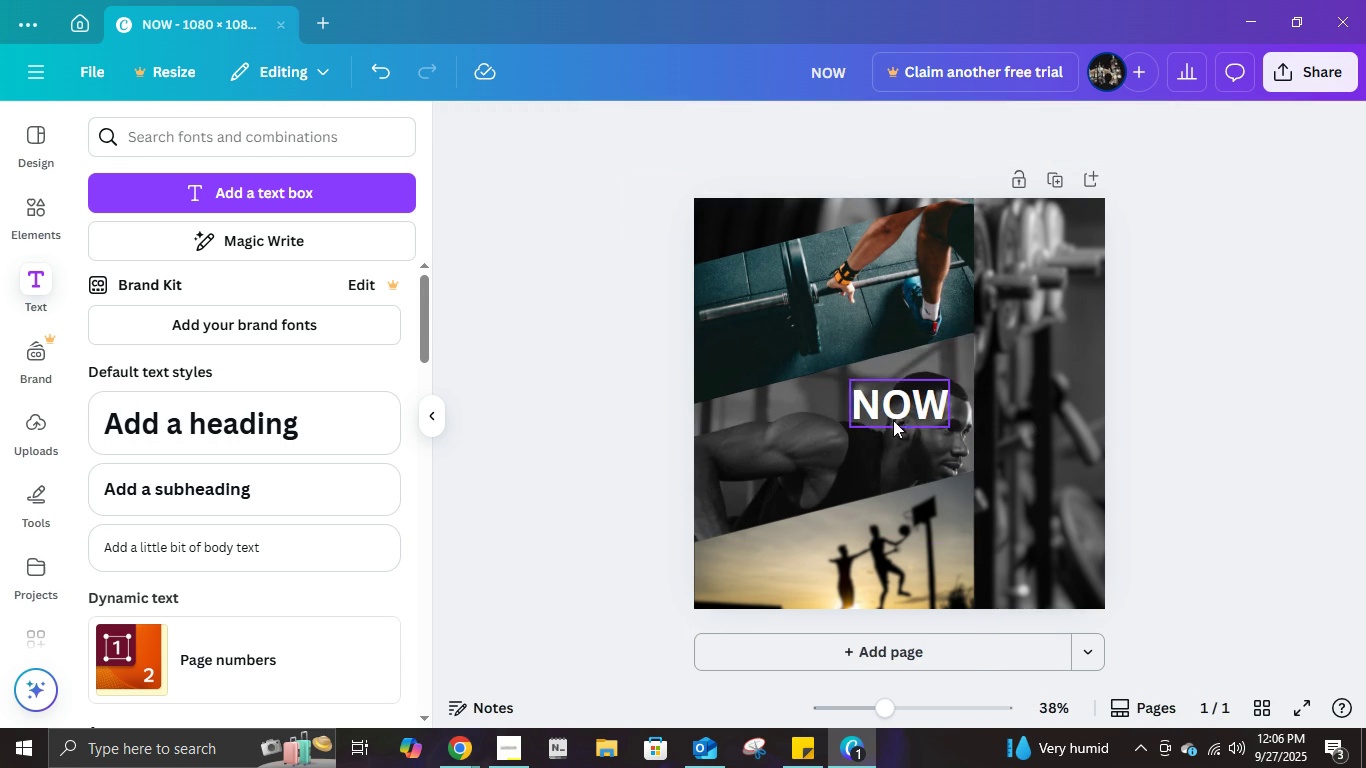 
left_click([894, 419])
 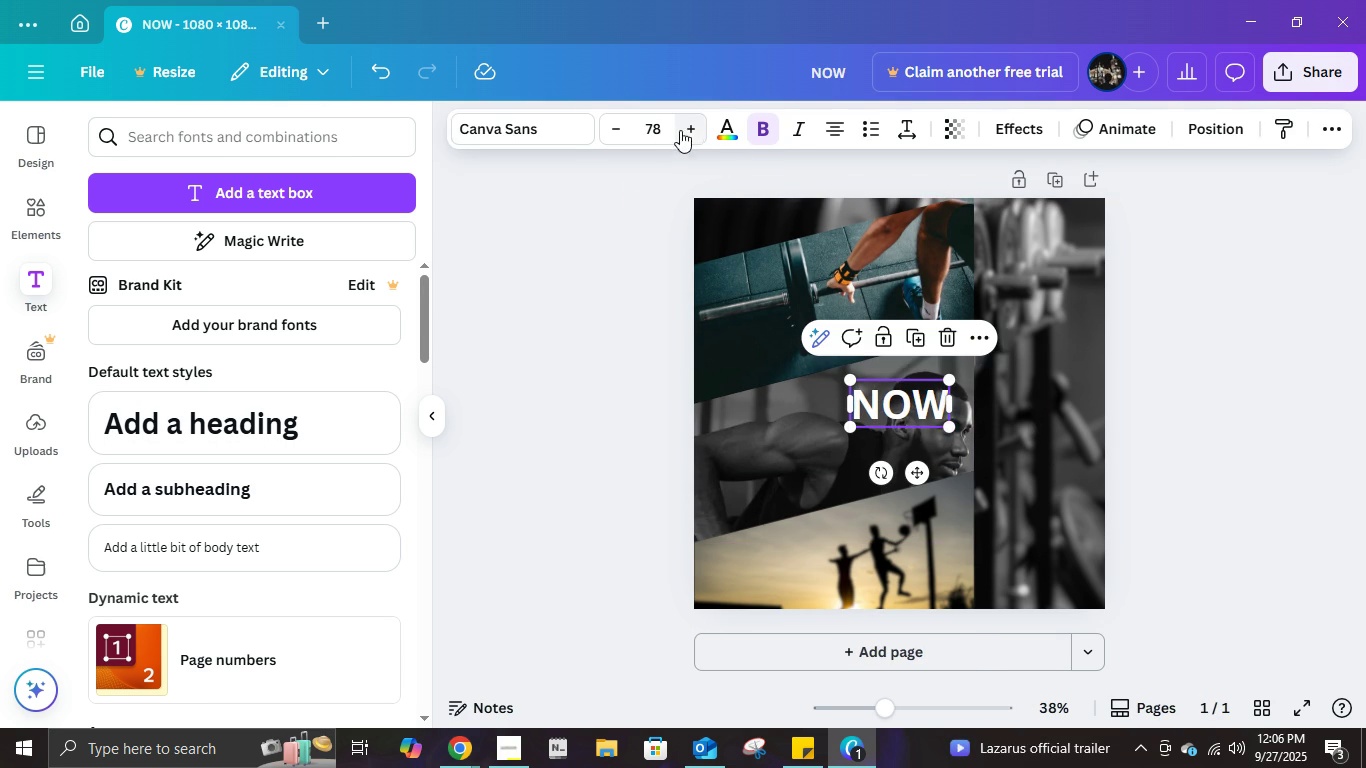 
left_click([668, 122])
 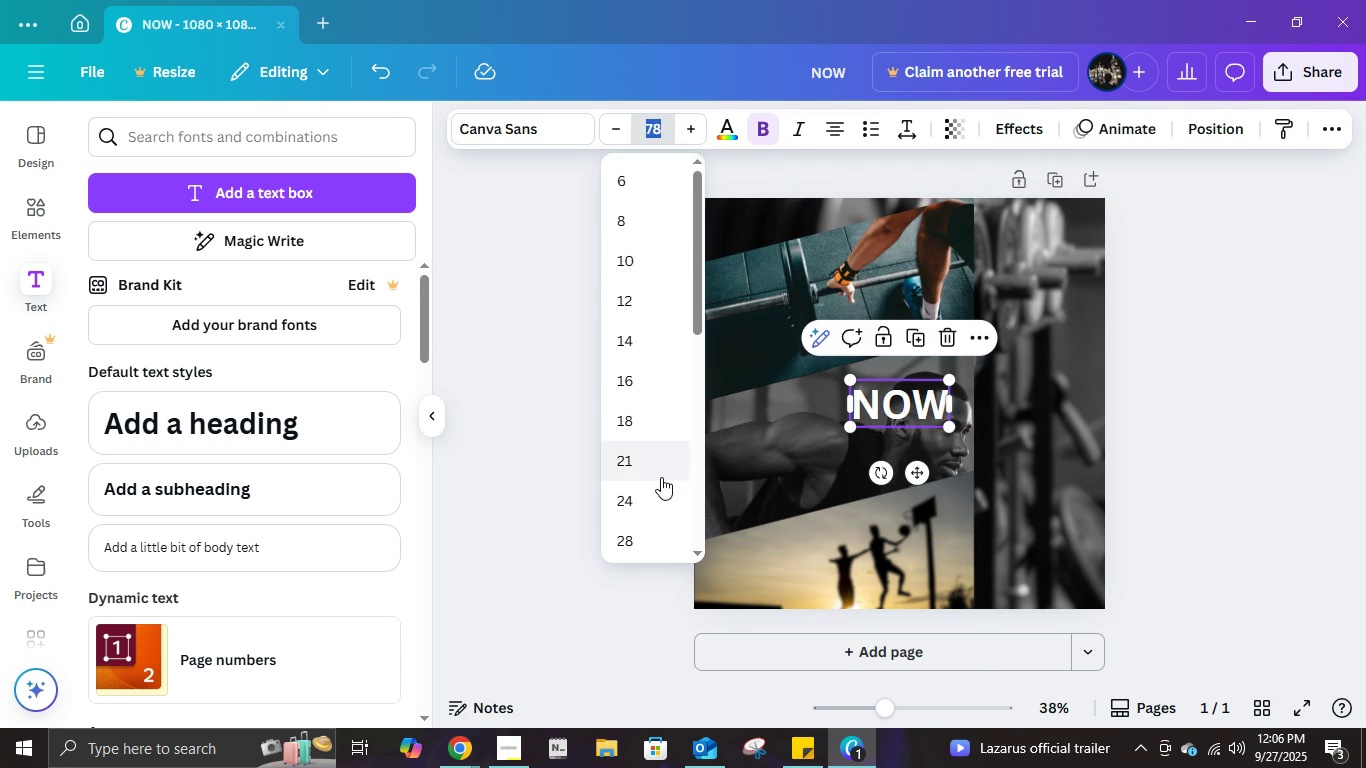 
scroll: coordinate [658, 476], scroll_direction: down, amount: 11.0
 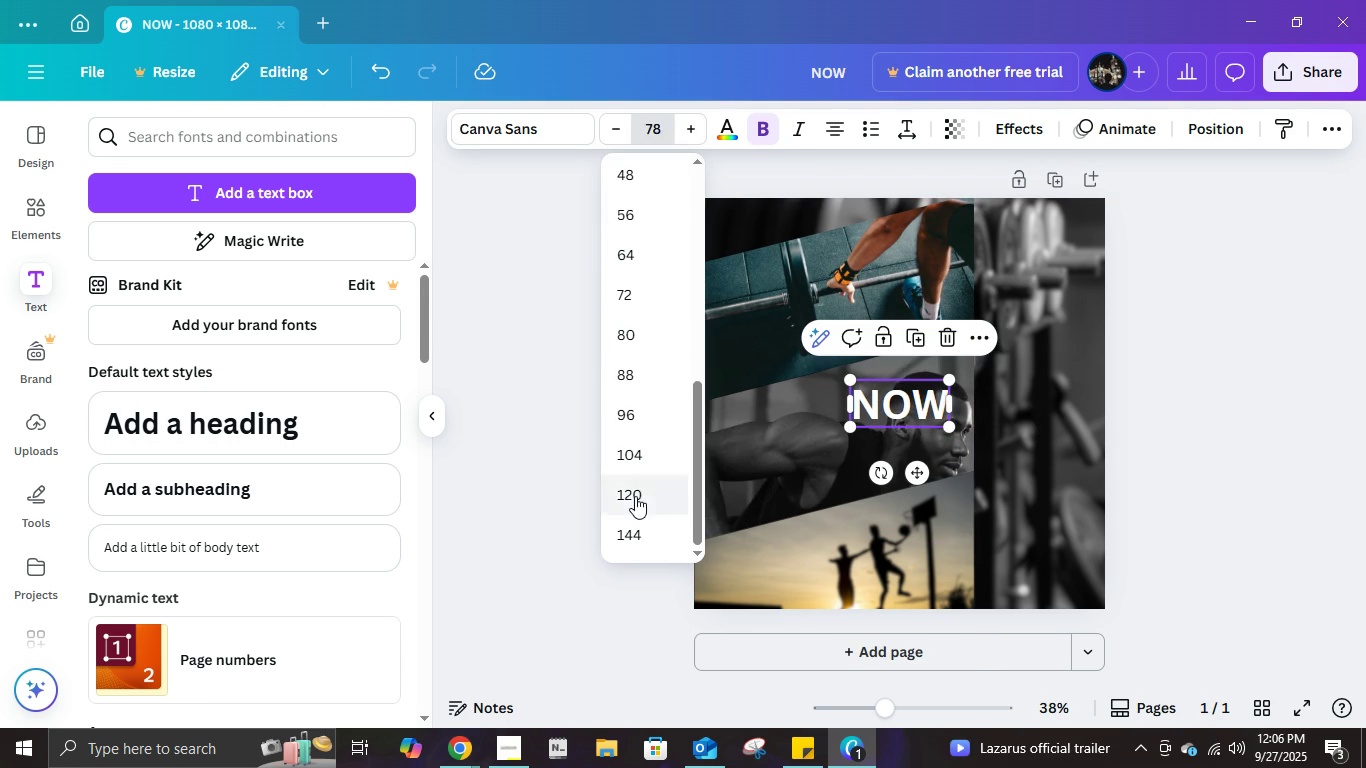 
left_click([635, 496])
 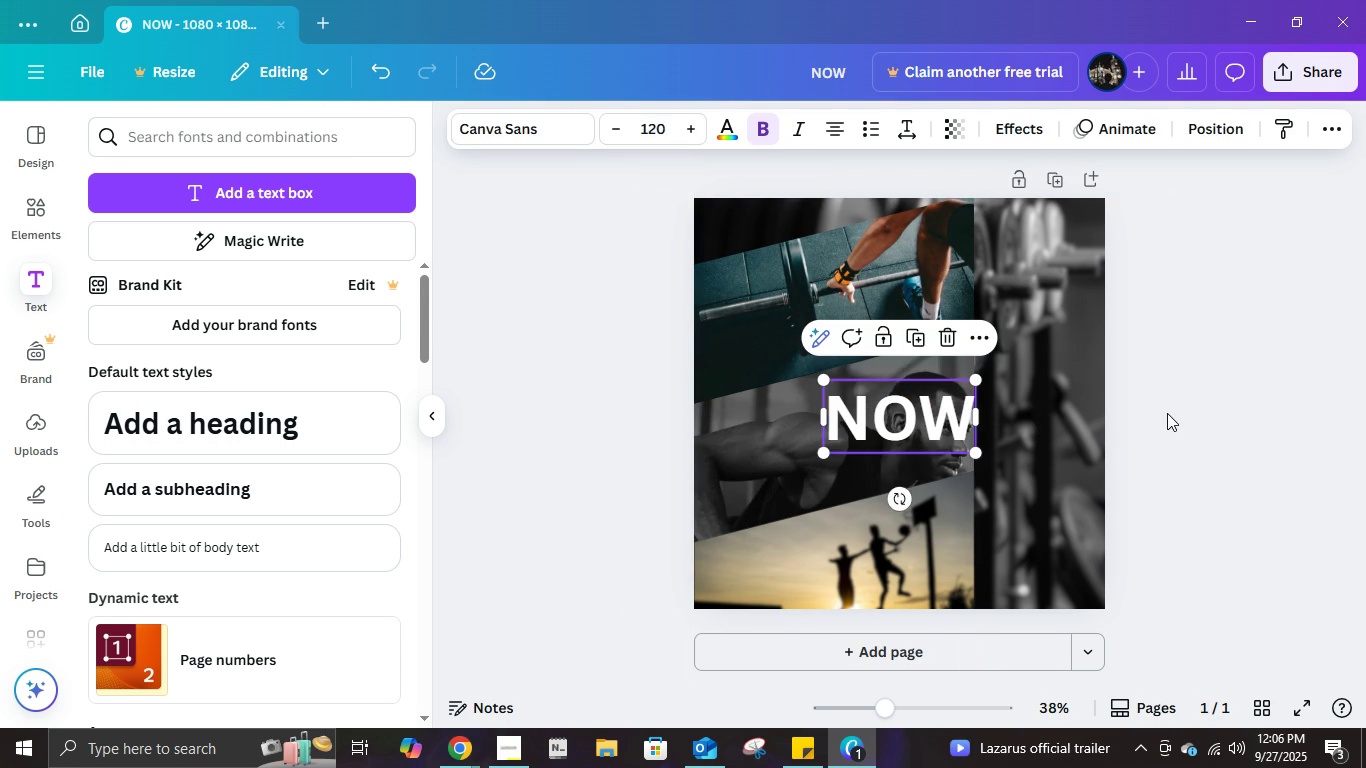 
left_click([1167, 413])
 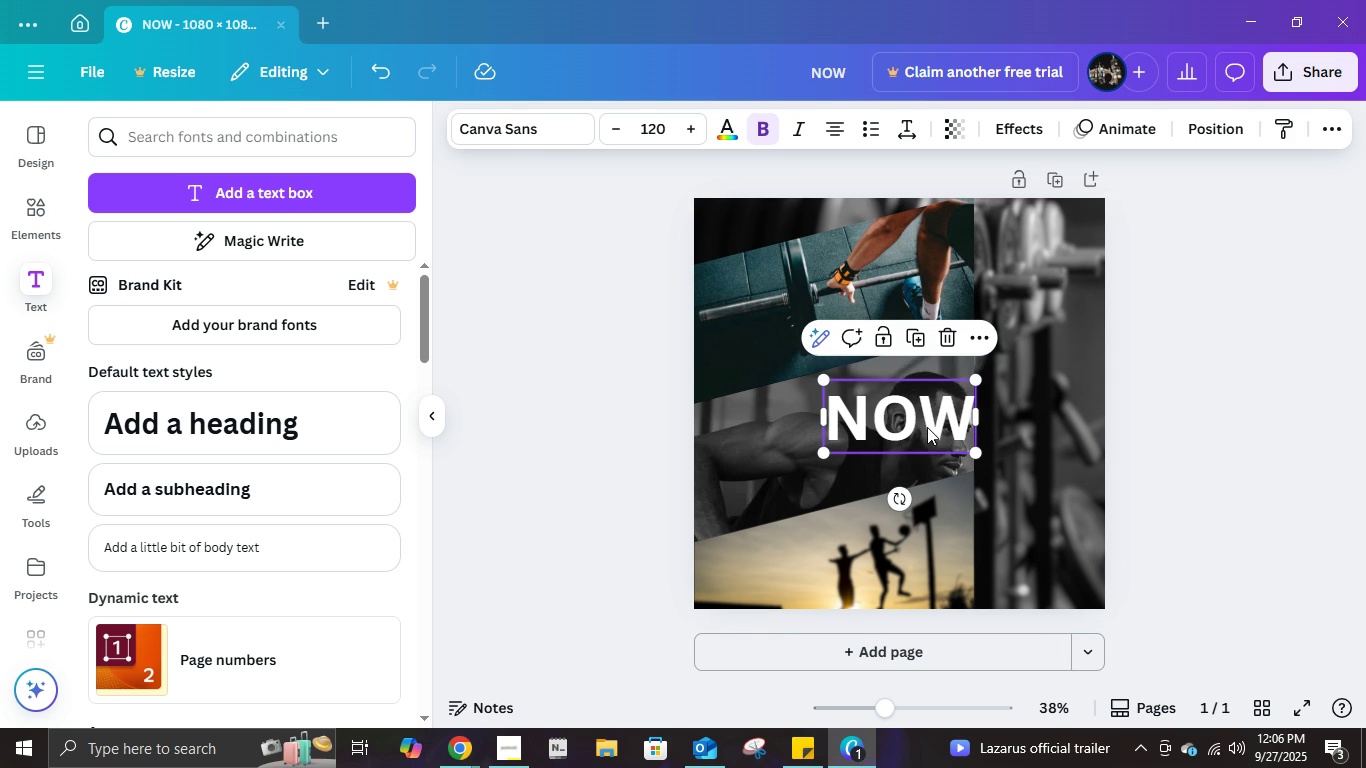 
left_click([927, 427])
 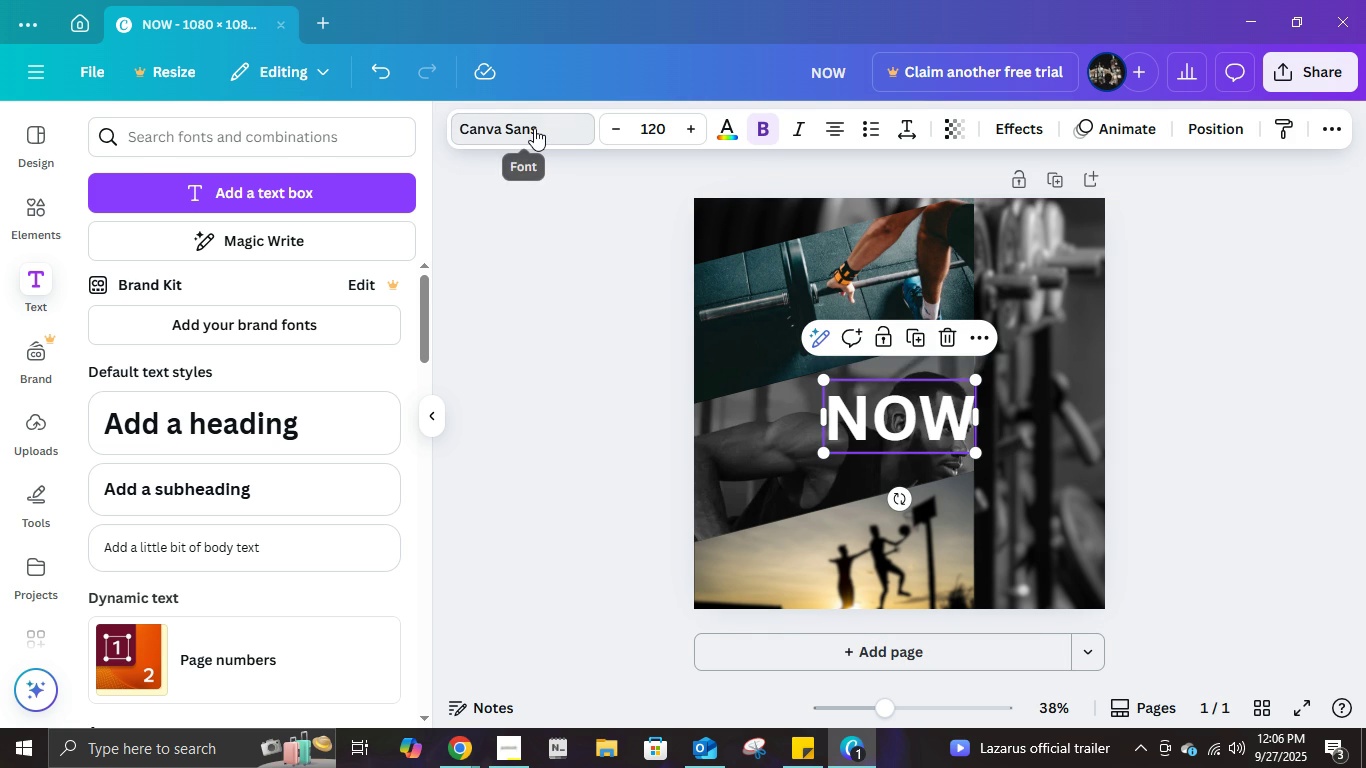 
left_click([534, 128])
 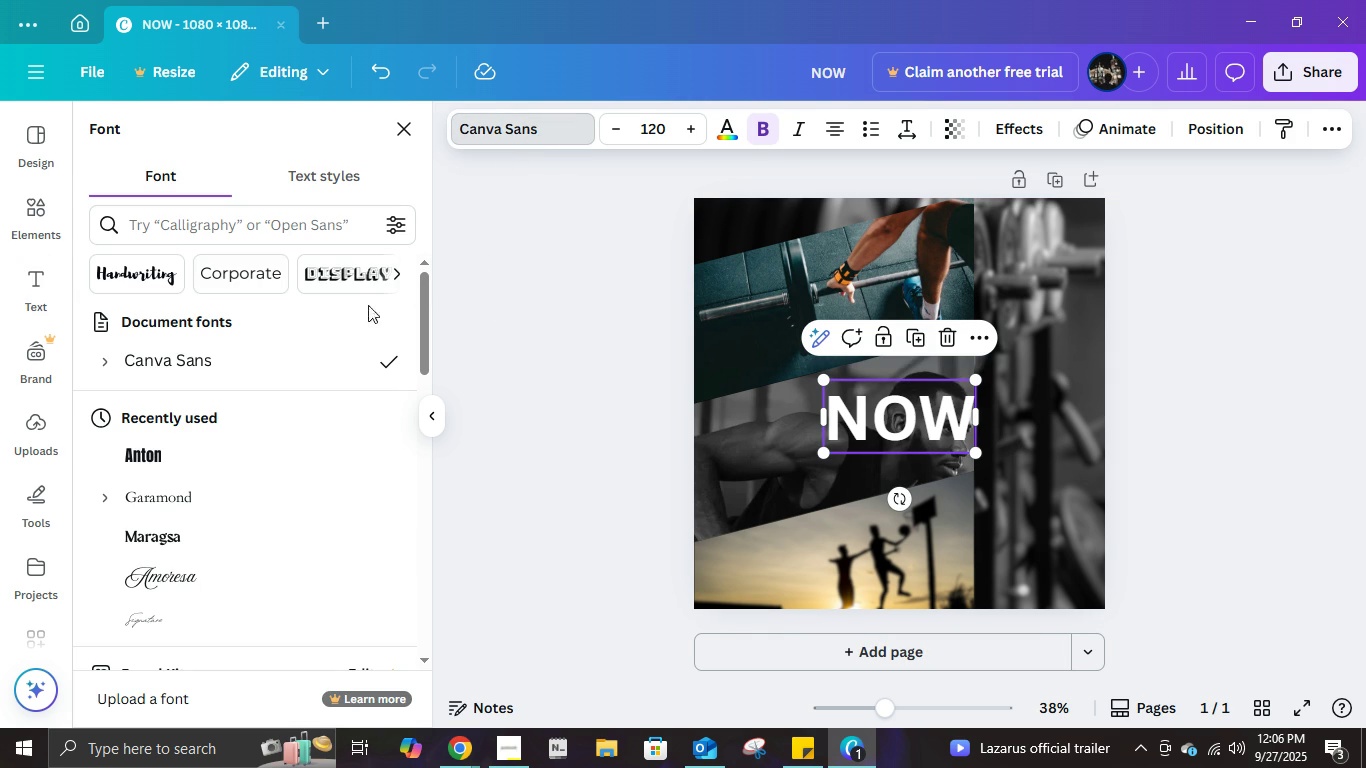 
left_click([242, 234])
 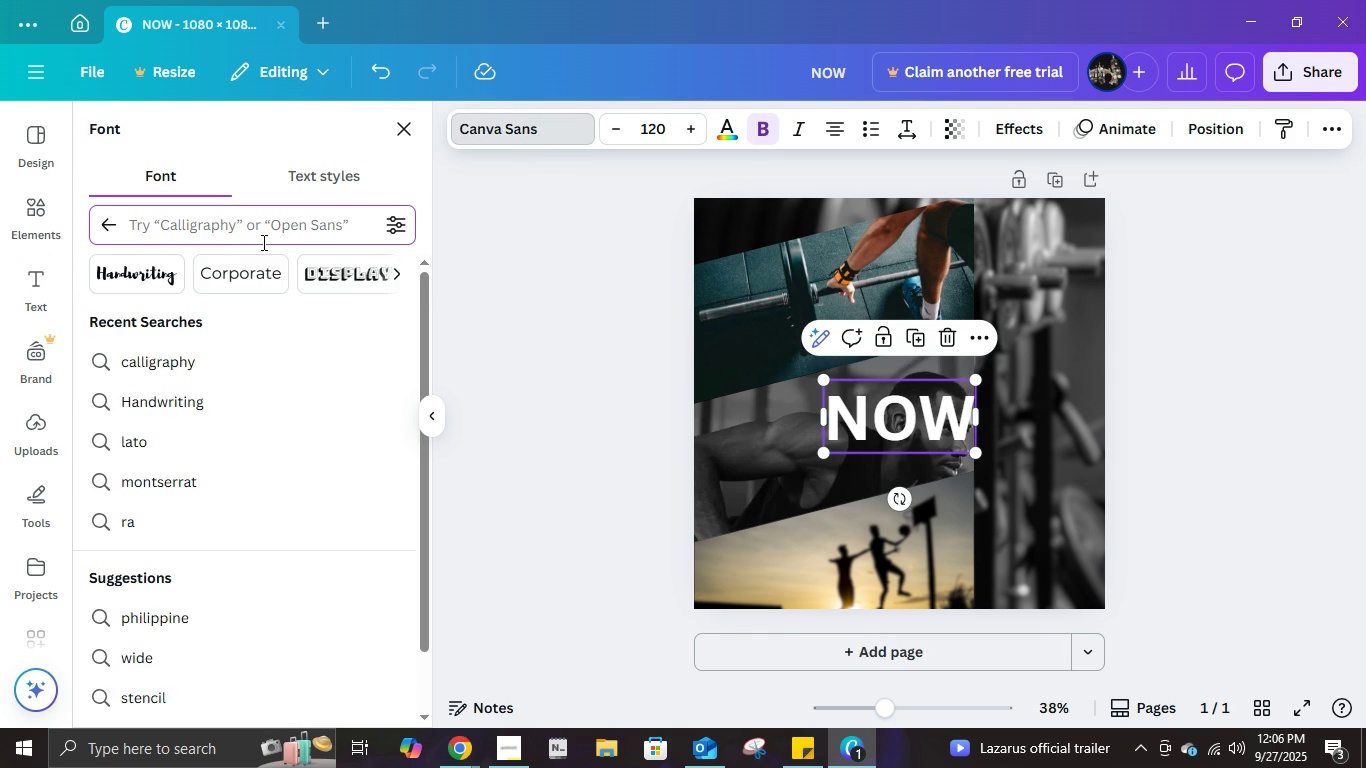 
type(BOLD)
 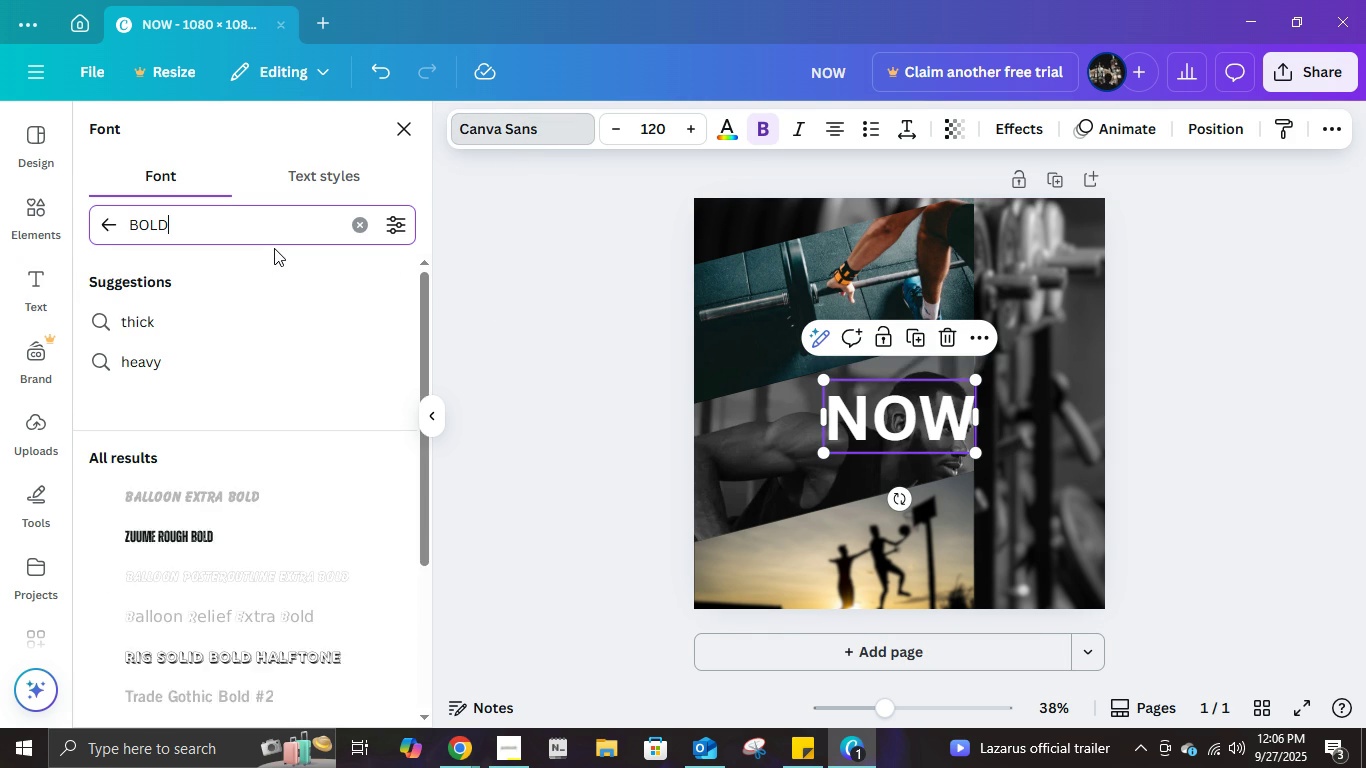 
key(Enter)
 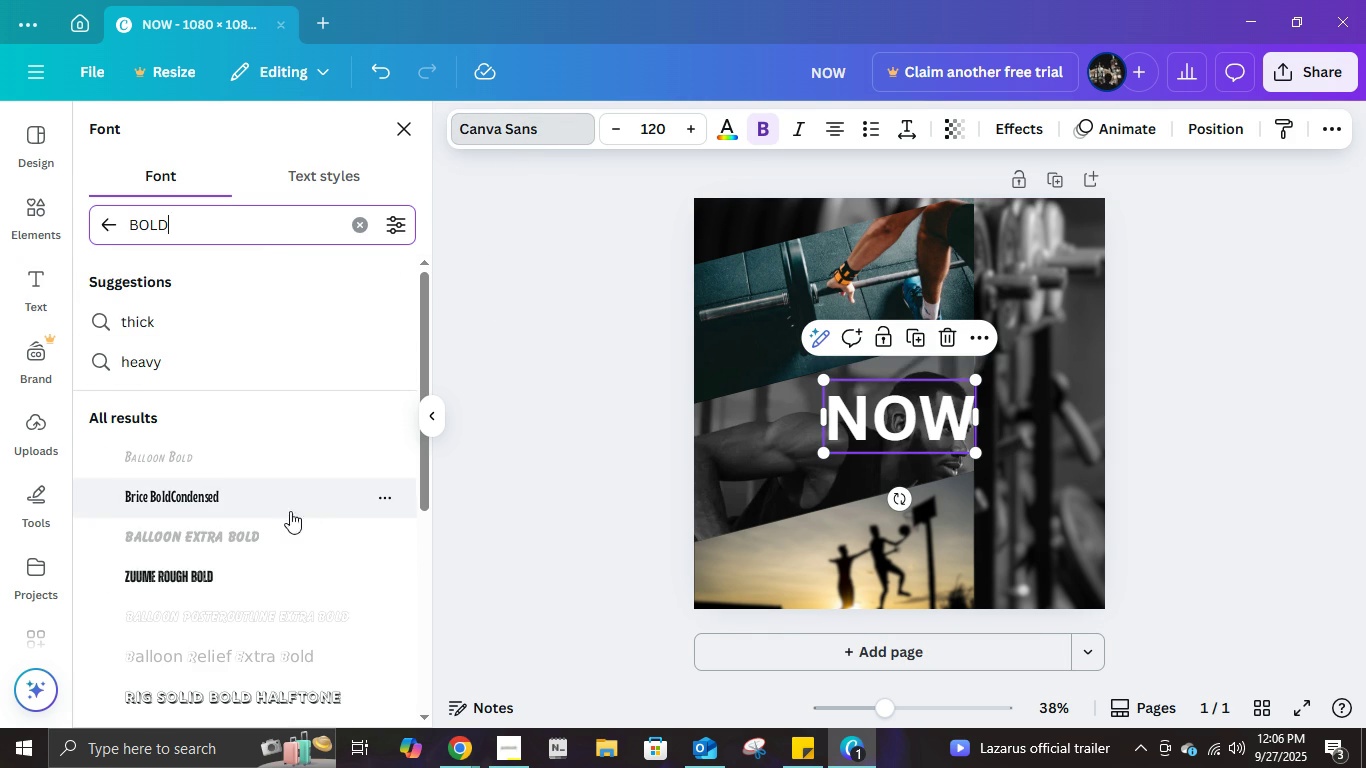 
left_click([244, 574])
 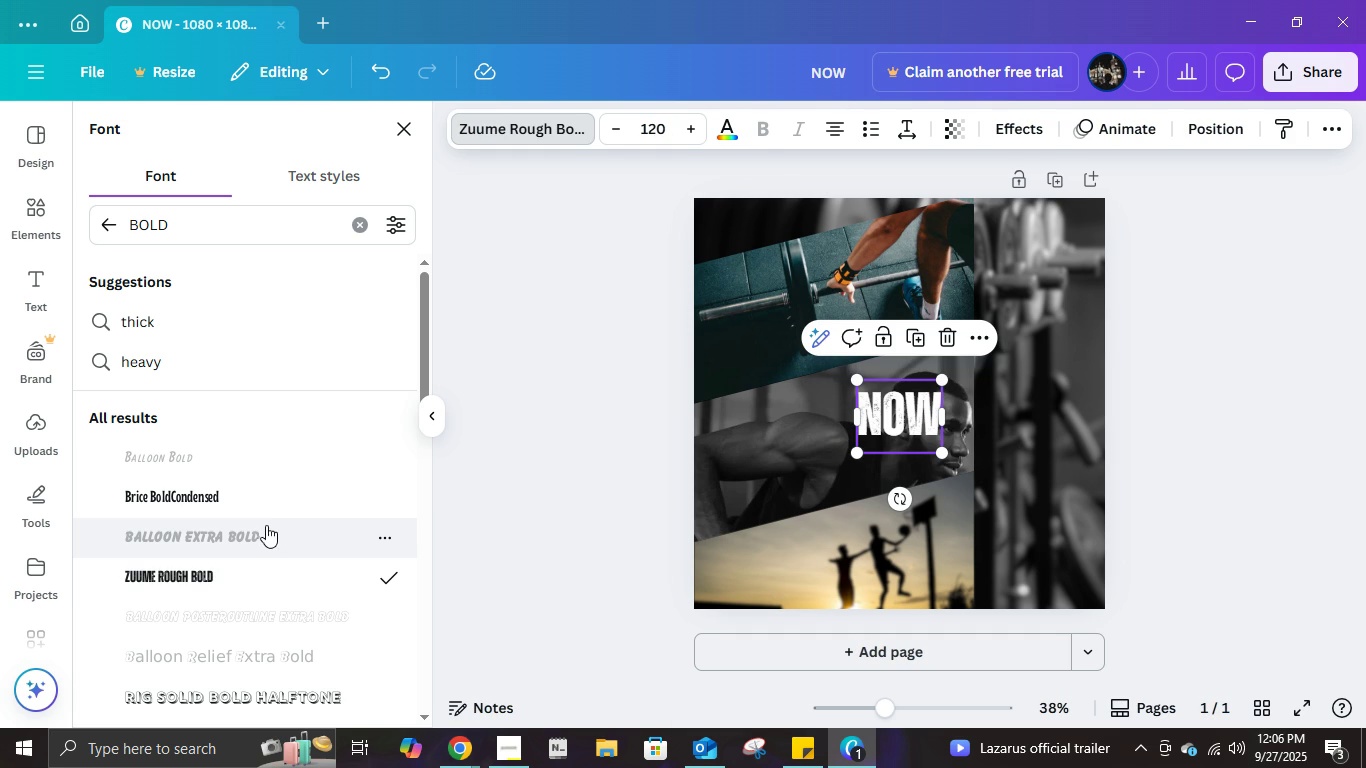 
scroll: coordinate [236, 657], scroll_direction: down, amount: 10.0
 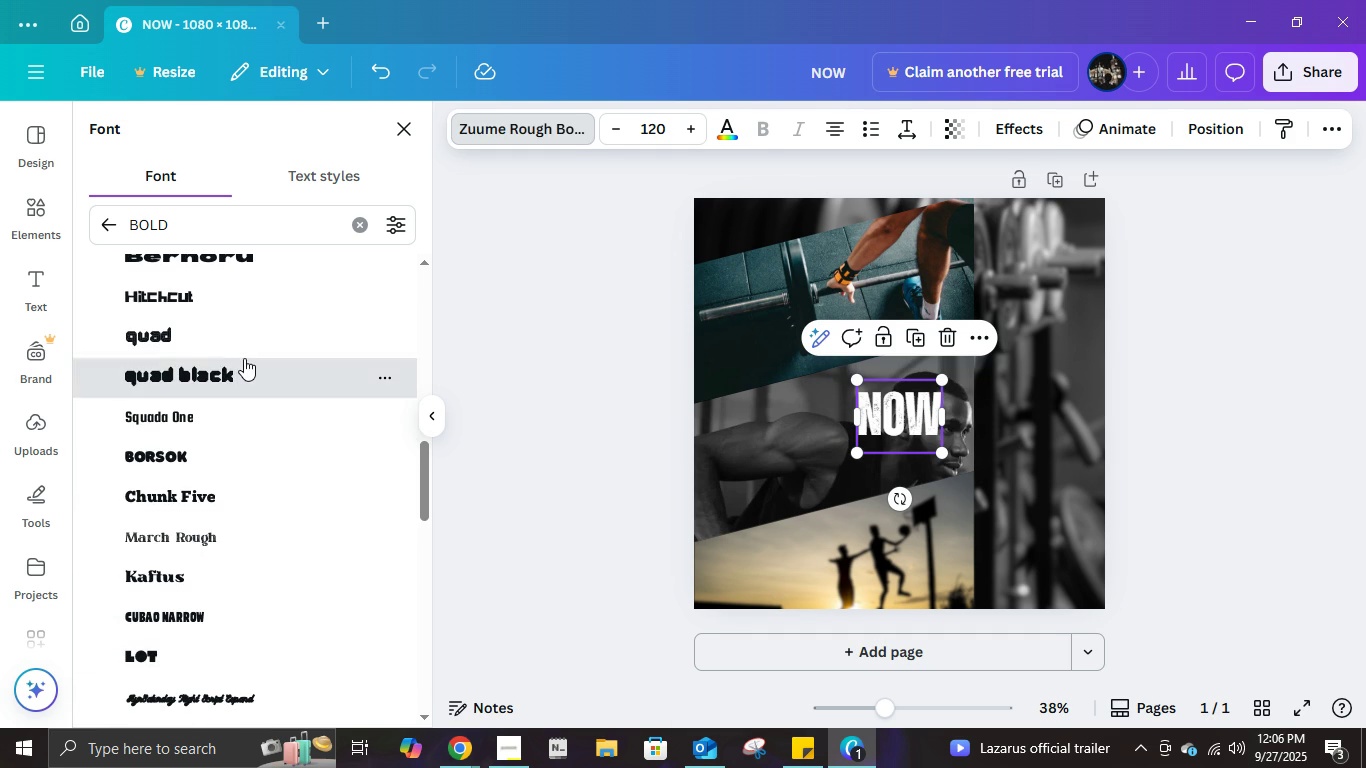 
left_click([244, 358])